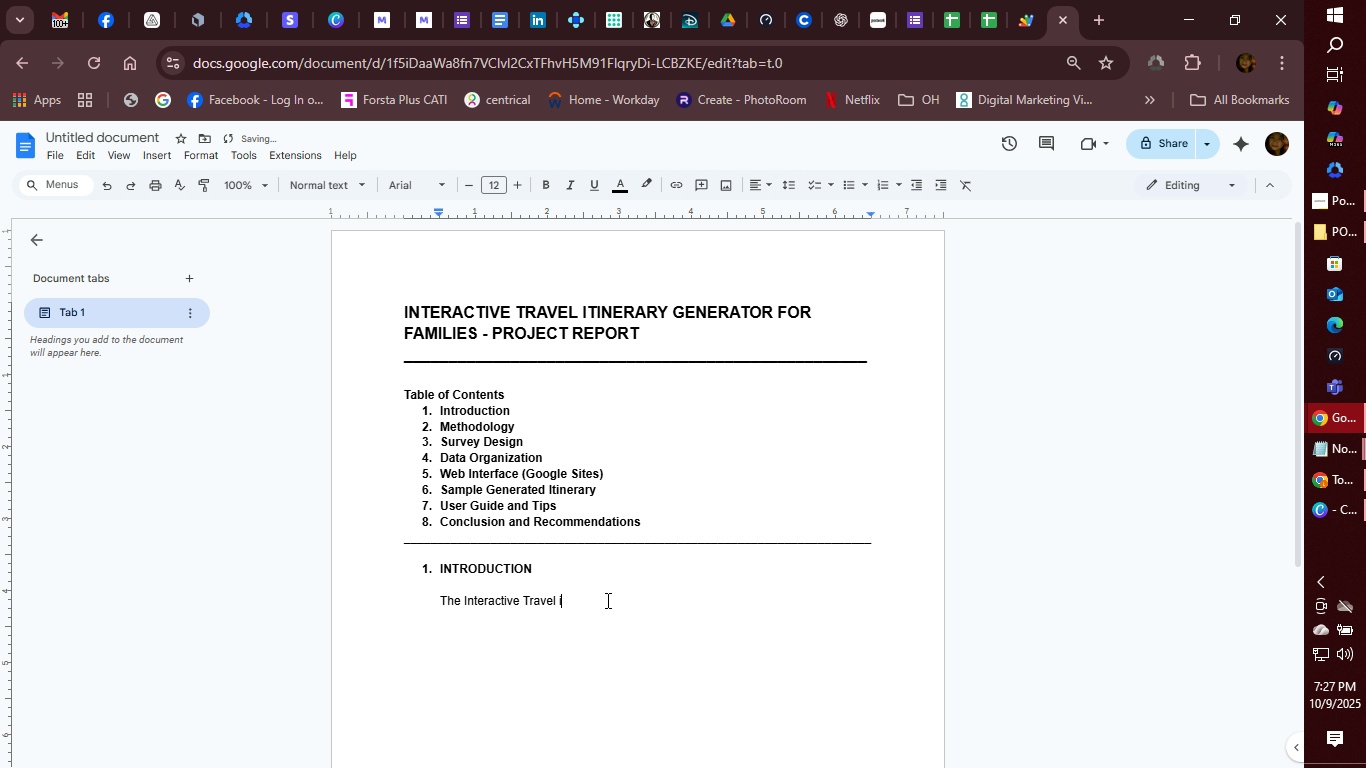 
key(Backspace)
key(Backspace)
type(Itiberar)
 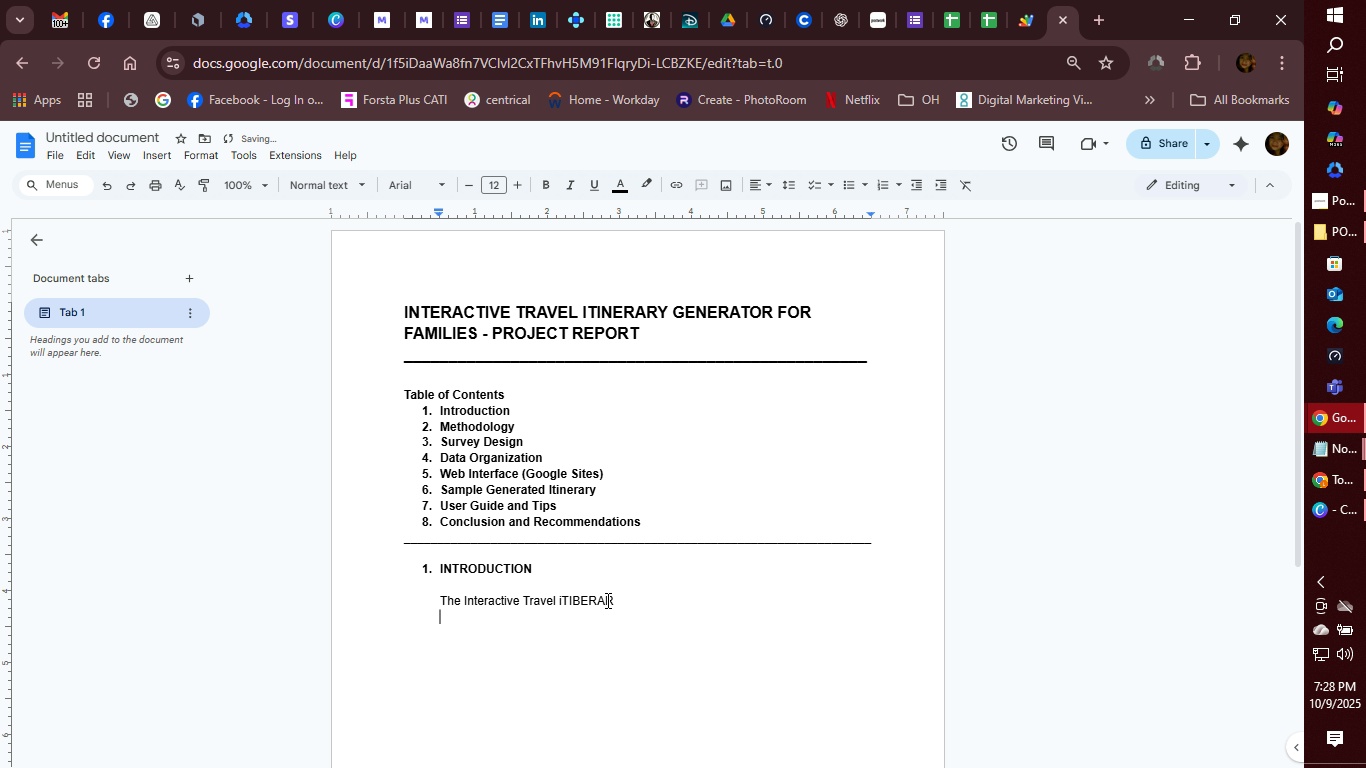 
 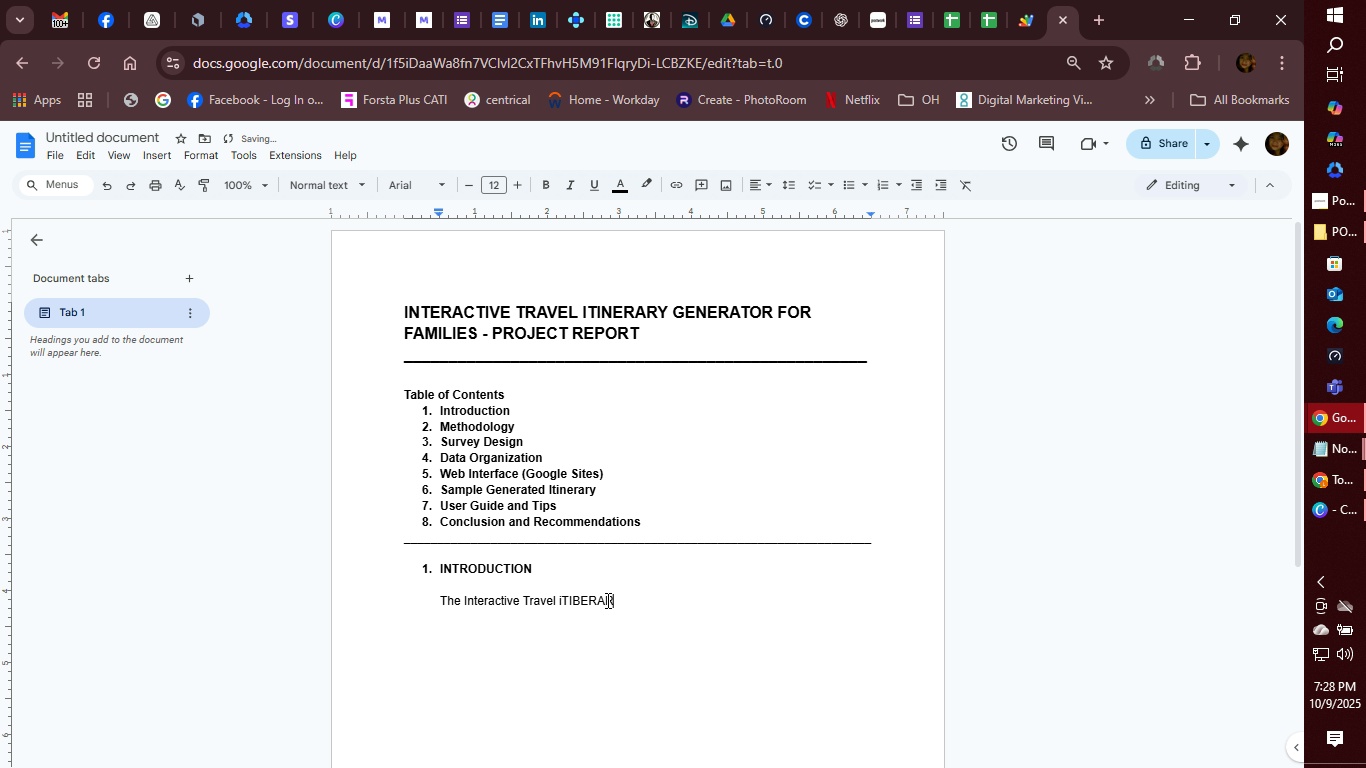 
key(Enter)
 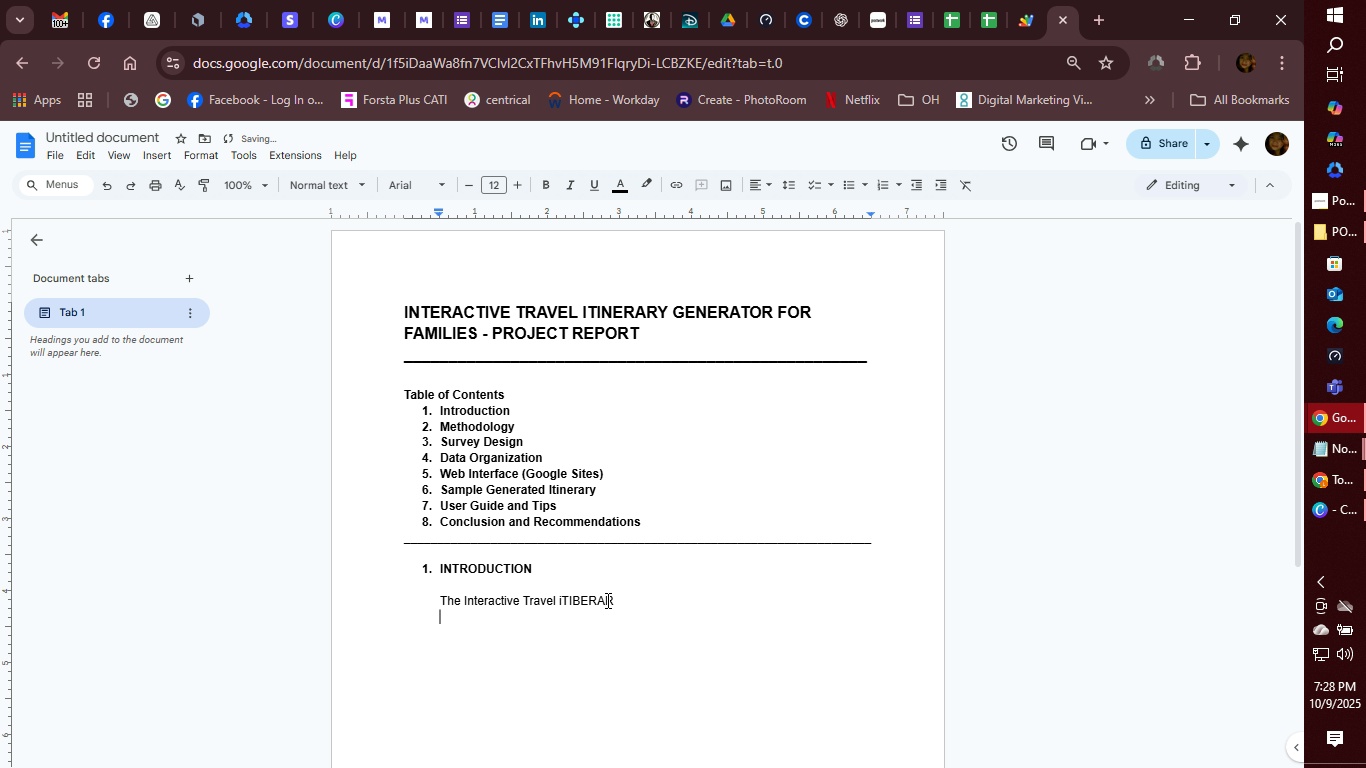 
key(Backspace)
key(Backspace)
key(Backspace)
key(Backspace)
key(Backspace)
key(Backspace)
key(Backspace)
key(Backspace)
key(Backspace)
key(Backspace)
key(Backspace)
key(Backspace)
type(l itinerary)
key(Backspace)
type(iTI)
key(Backspace)
key(Backspace)
key(Backspace)
type(Itinearay)
key(Backspace)
key(Backspace)
key(Backspace)
key(Backspace)
type(rary Generator for Fai)
key(Backspace)
type(milies)
 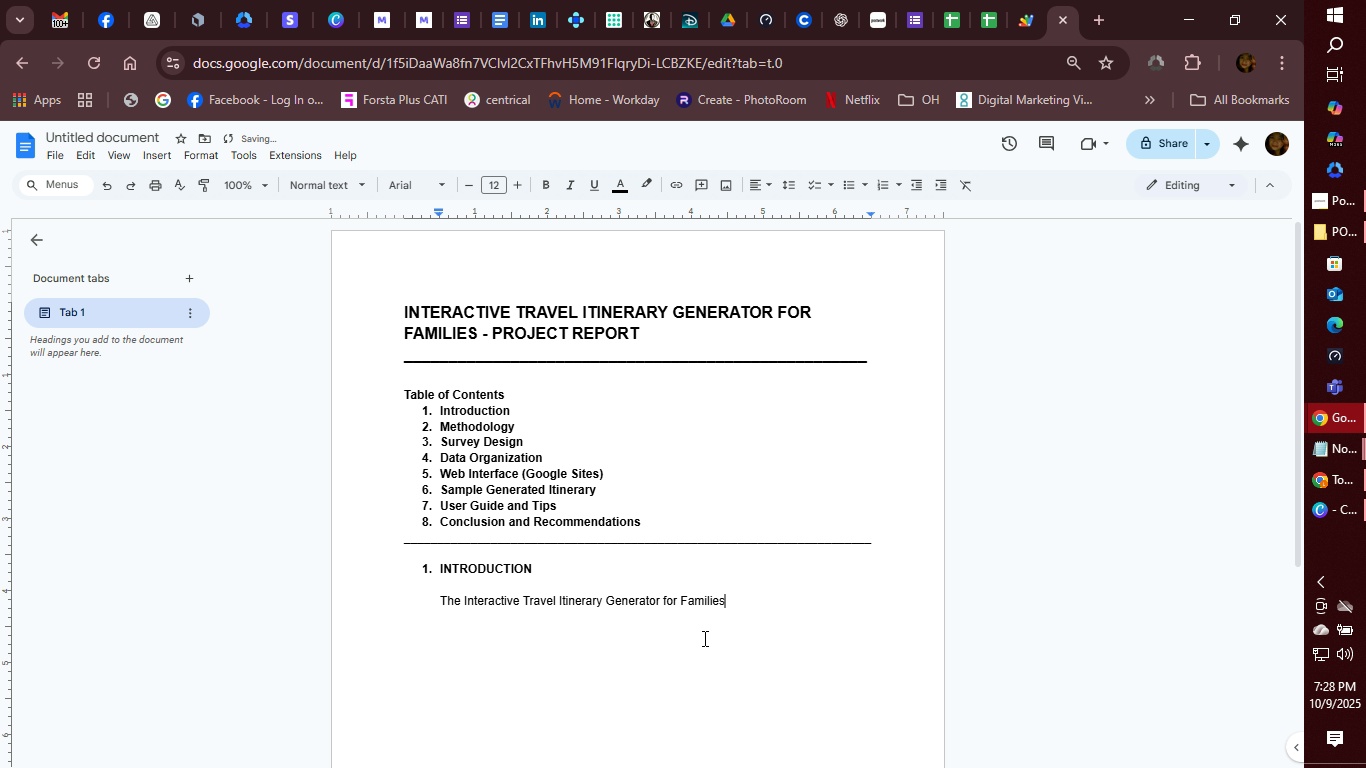 
wait(5.12)
 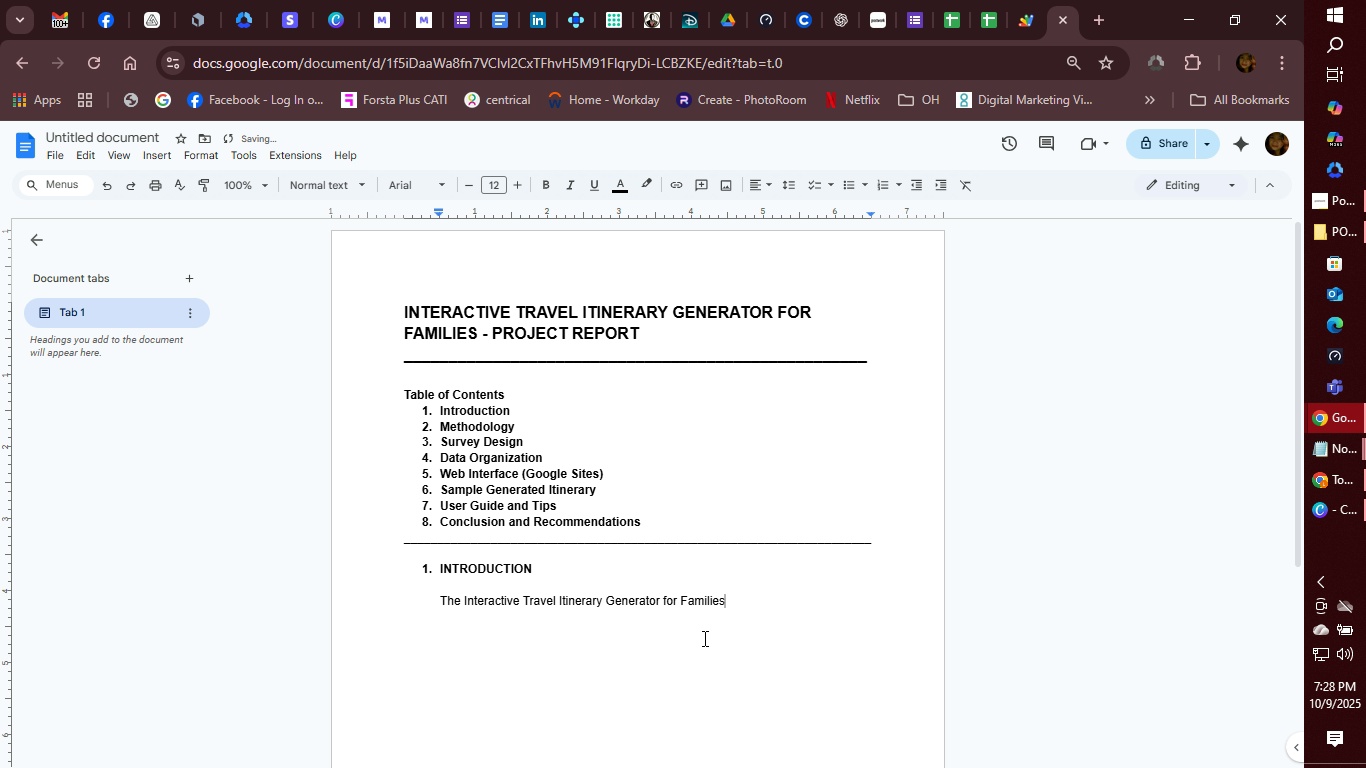 
key(Control+B)
 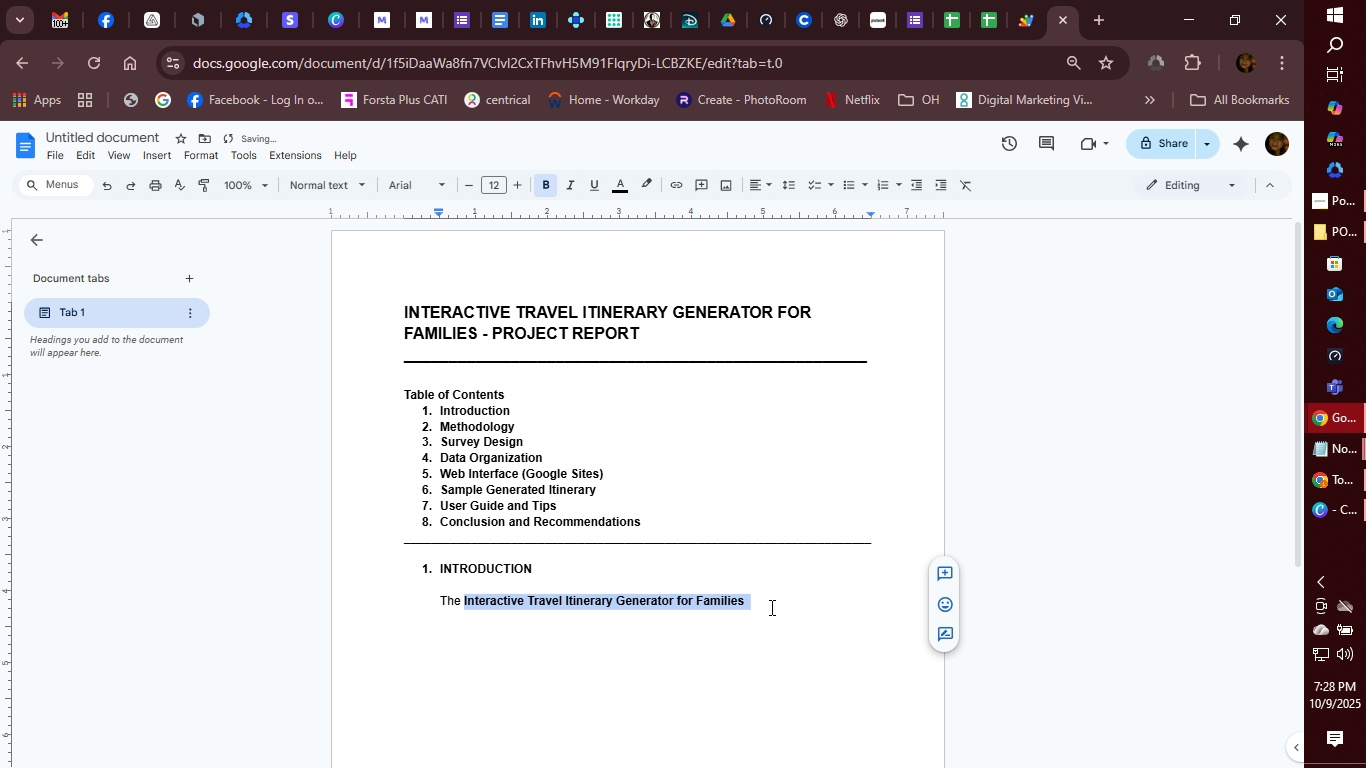 
left_click([775, 603])
 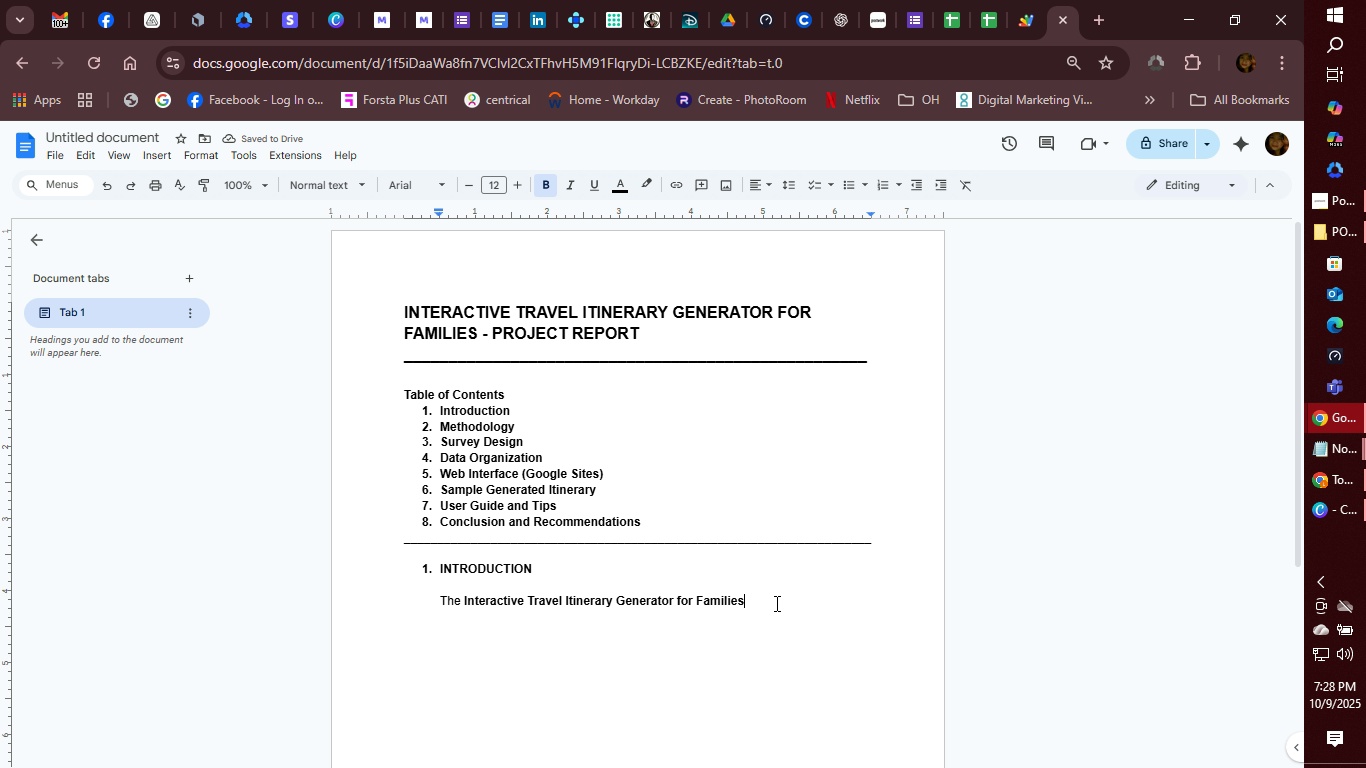 
key(ArrowRight)
 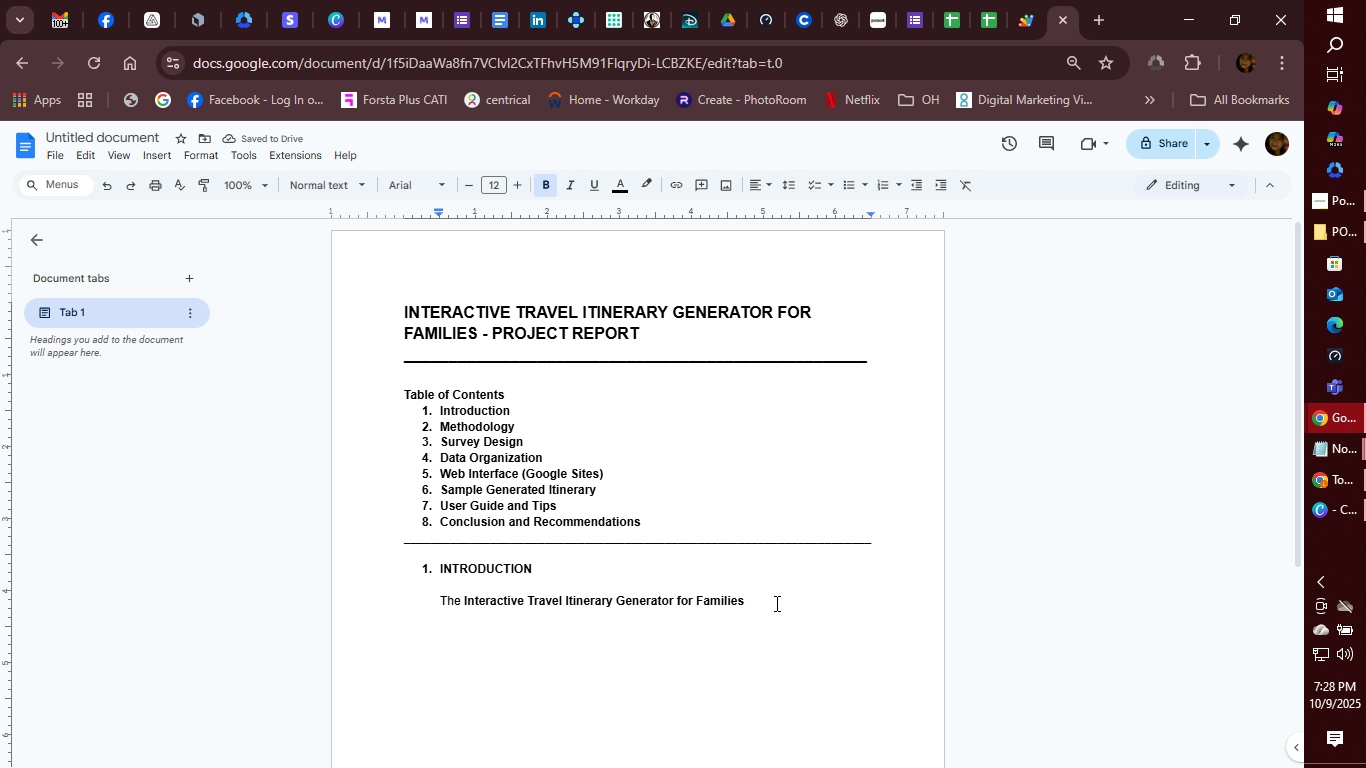 
key(Space)
 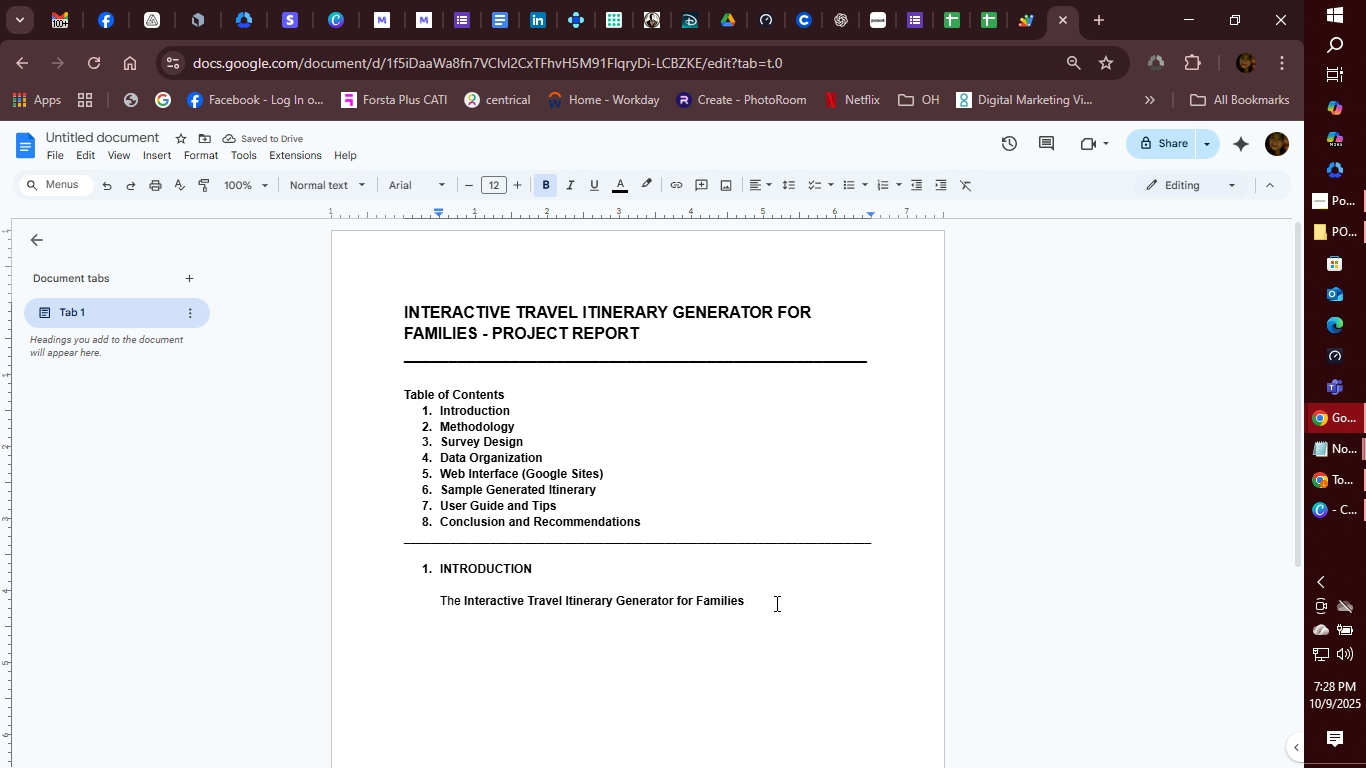 
key(Control+B)